 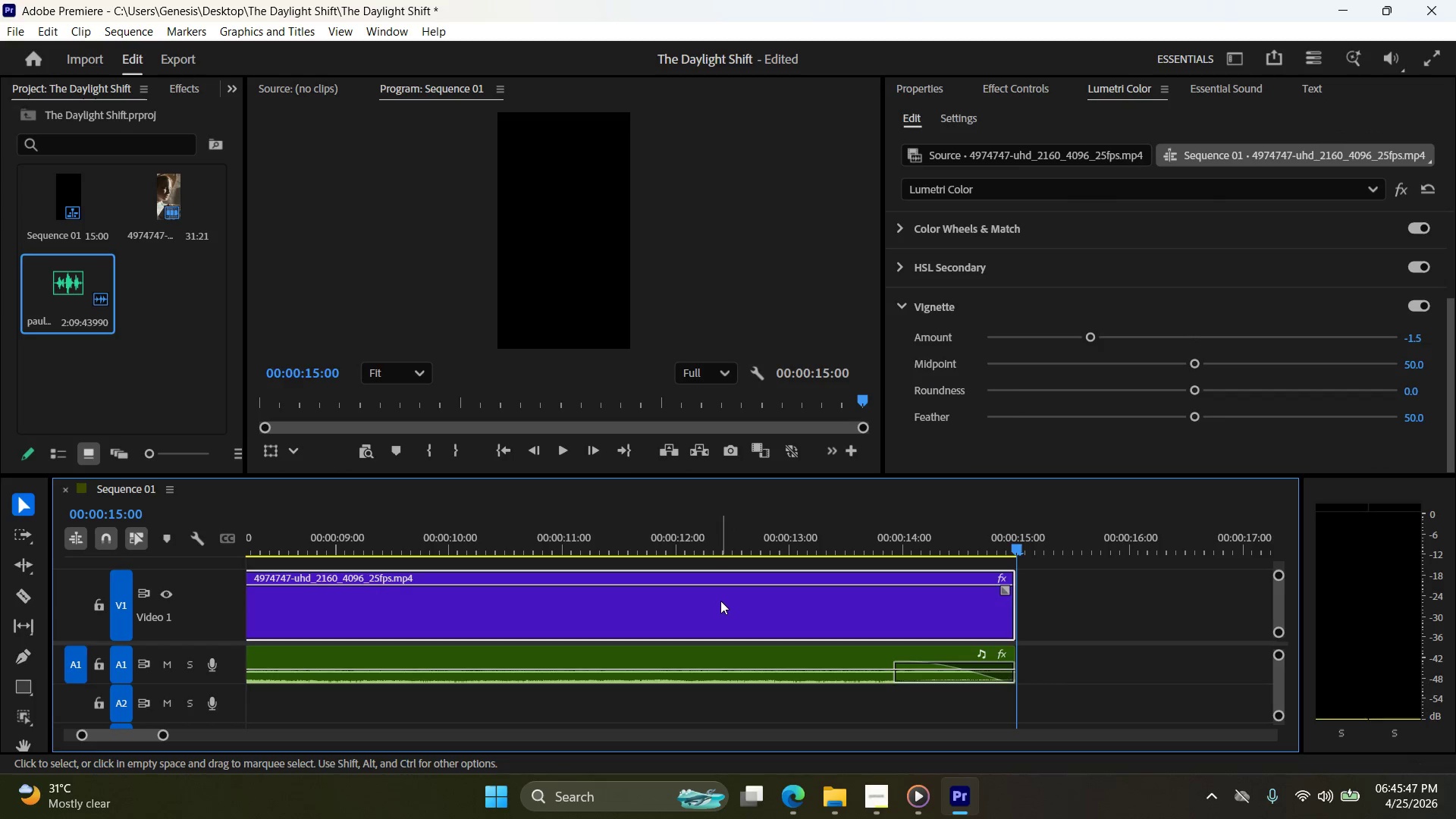 
scroll: coordinate [1113, 424], scroll_direction: down, amount: 2.0
 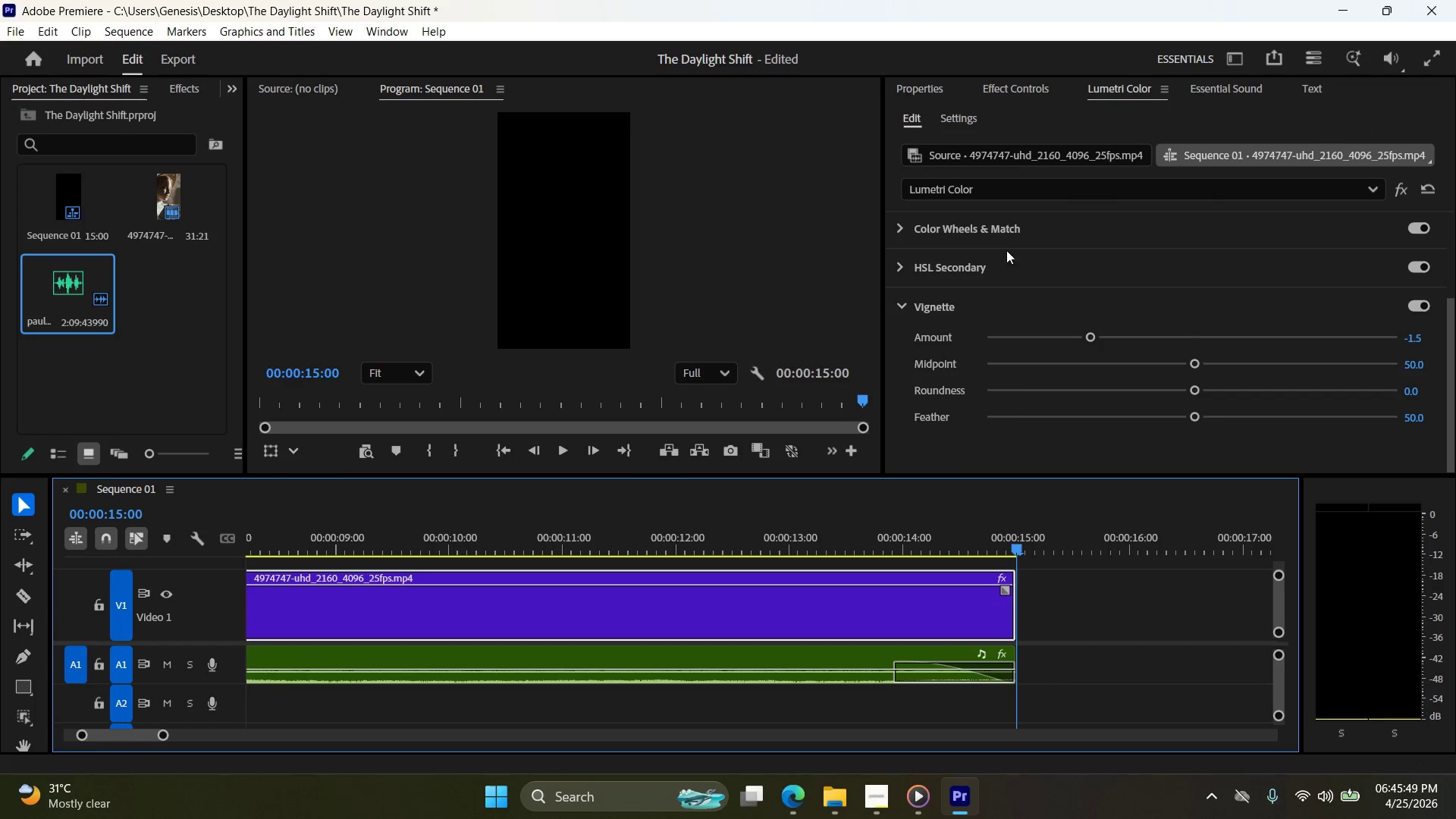 
scroll: coordinate [908, 267], scroll_direction: up, amount: 9.0
 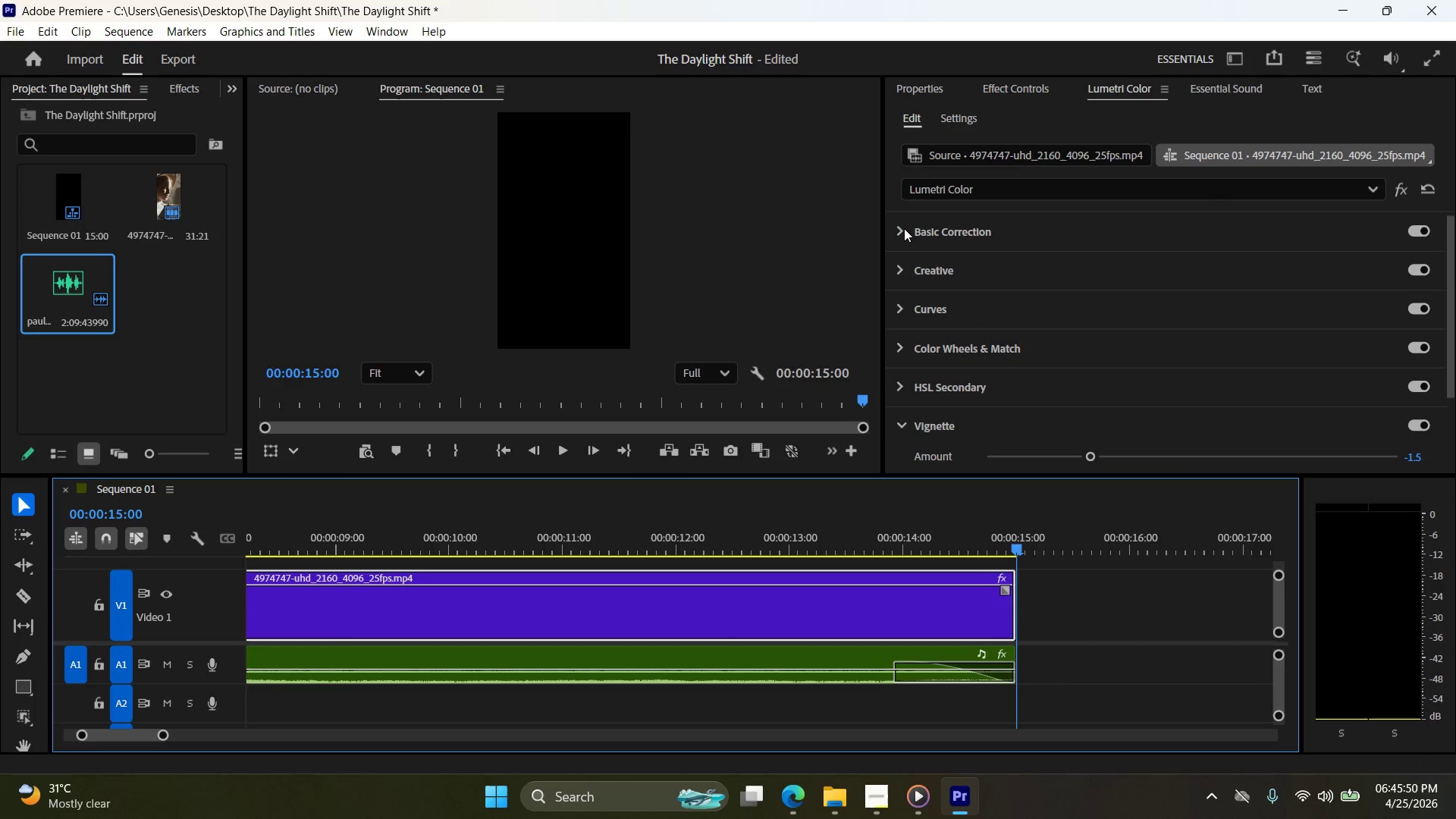 
left_click([899, 228])
 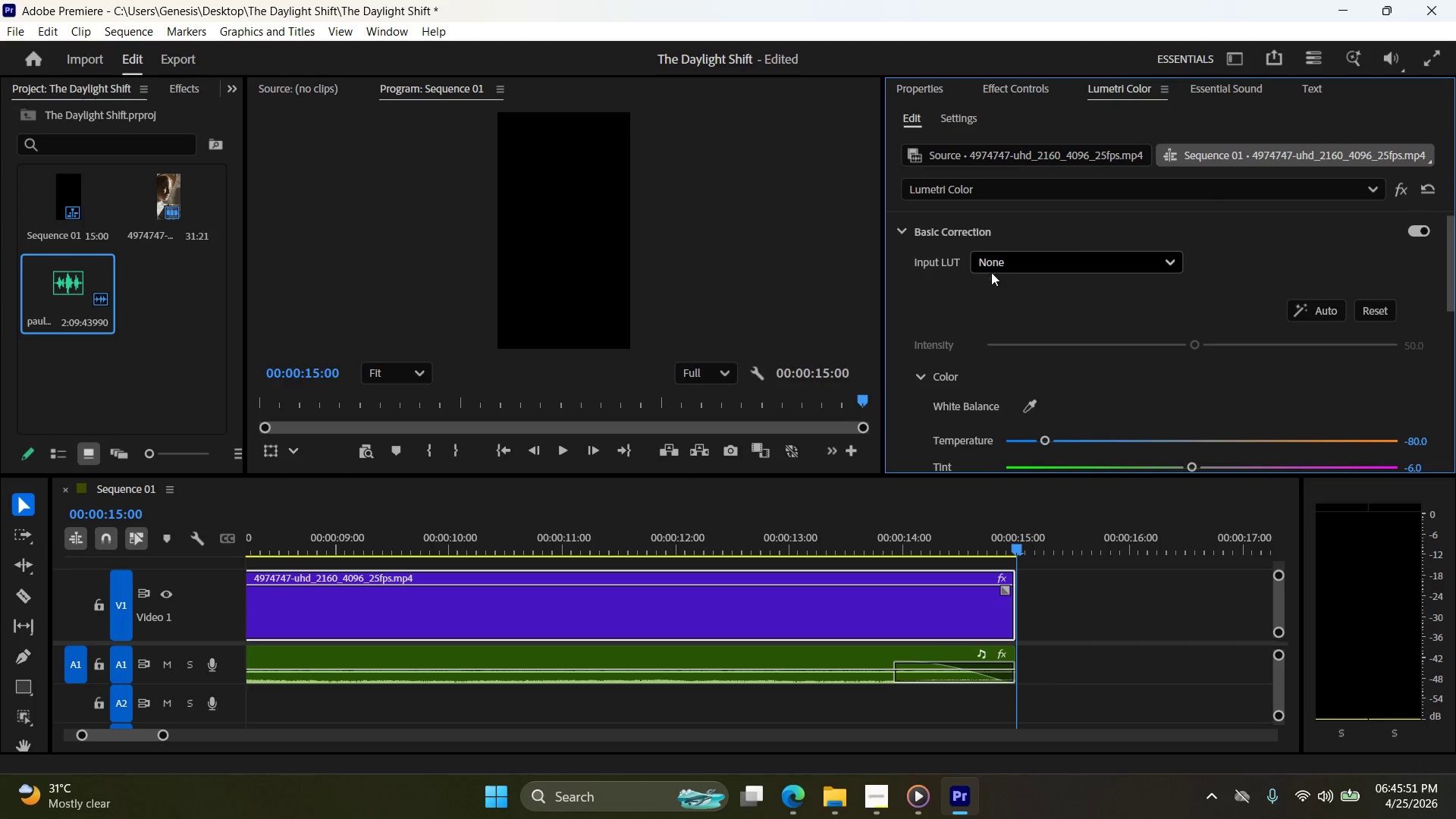 
scroll: coordinate [997, 277], scroll_direction: down, amount: 4.0
 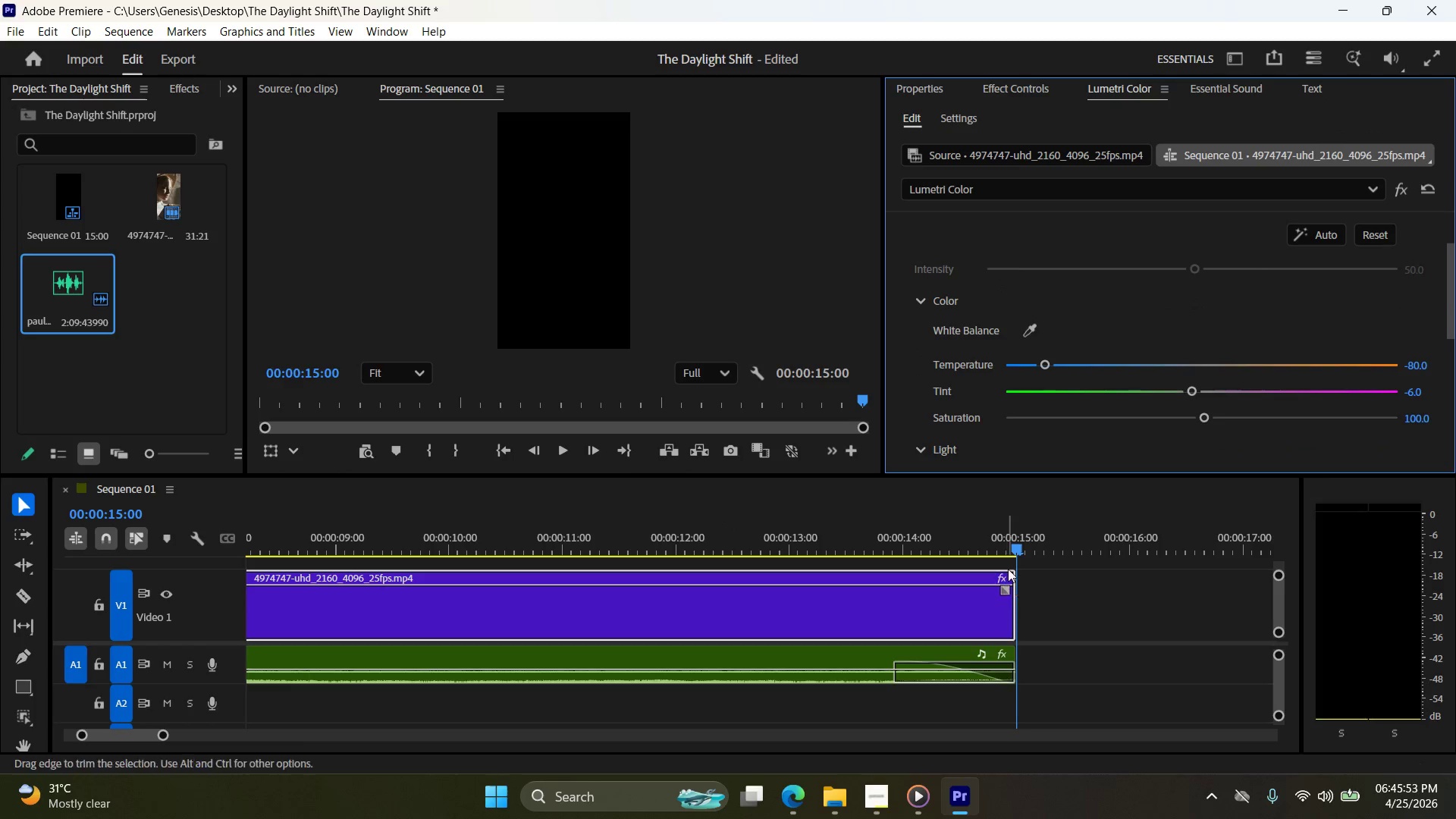 
left_click_drag(start_coordinate=[1015, 551], to_coordinate=[286, 599])
 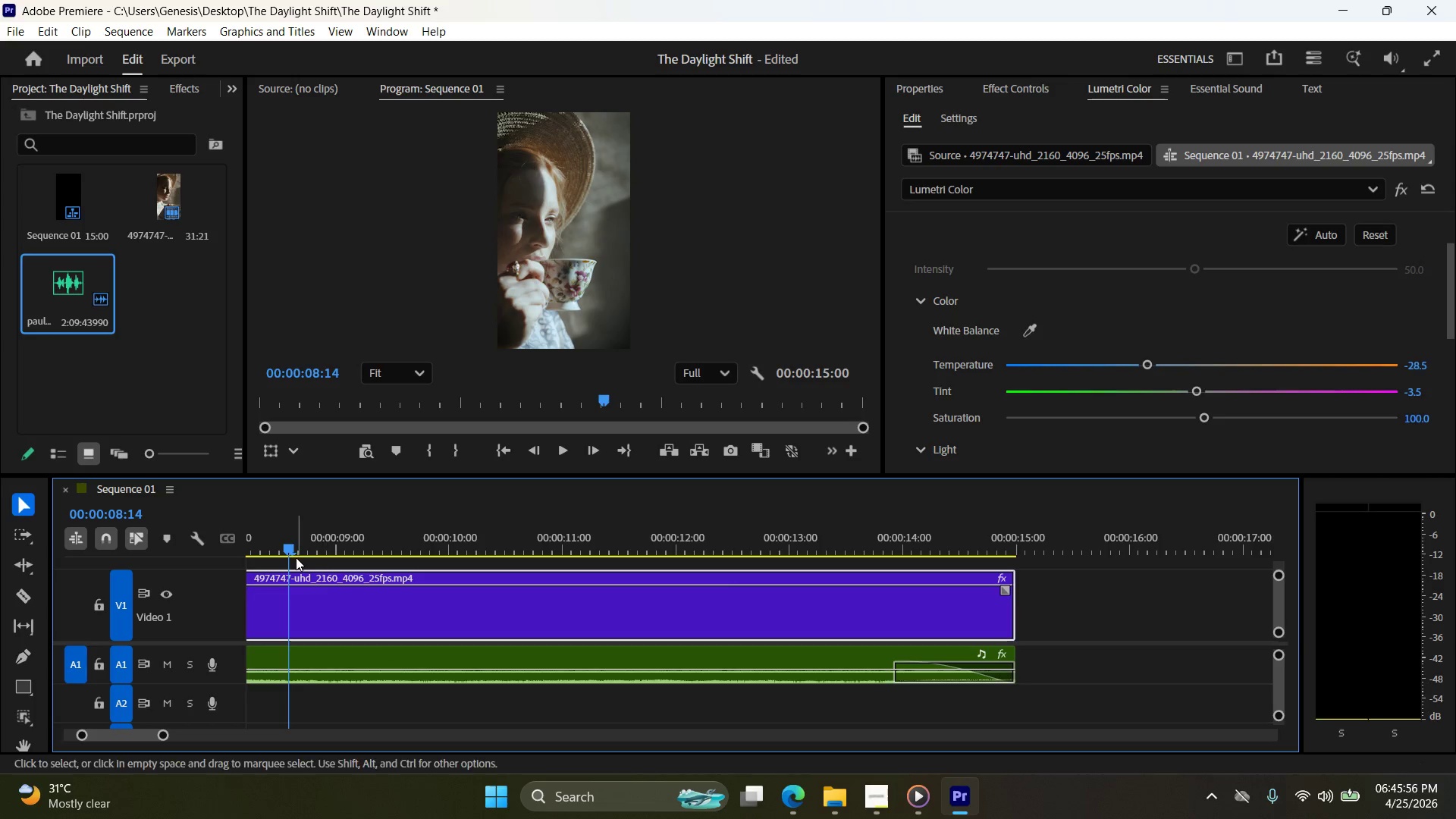 
left_click_drag(start_coordinate=[287, 553], to_coordinate=[215, 555])
 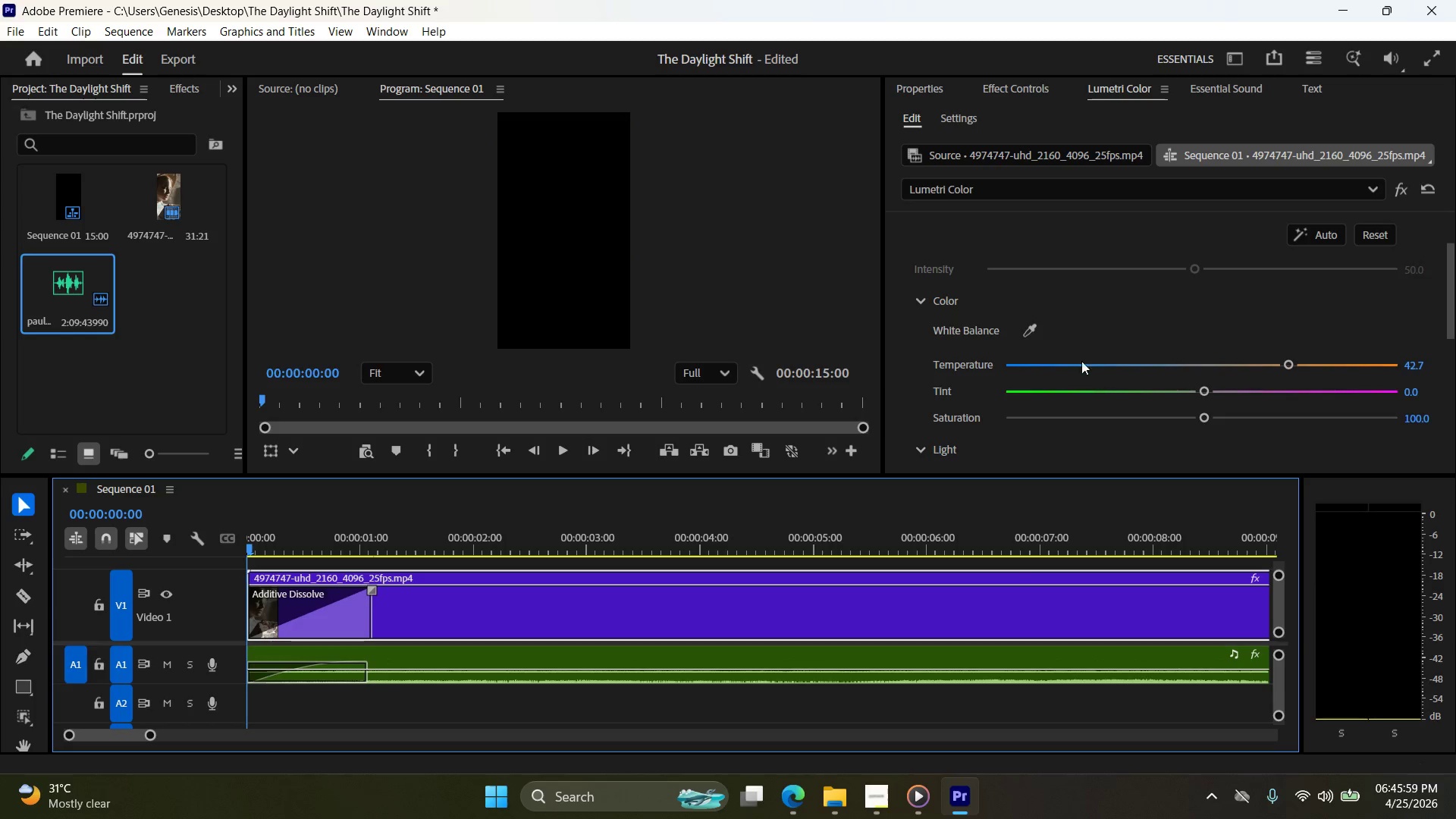 
scroll: coordinate [1082, 356], scroll_direction: down, amount: 5.0
 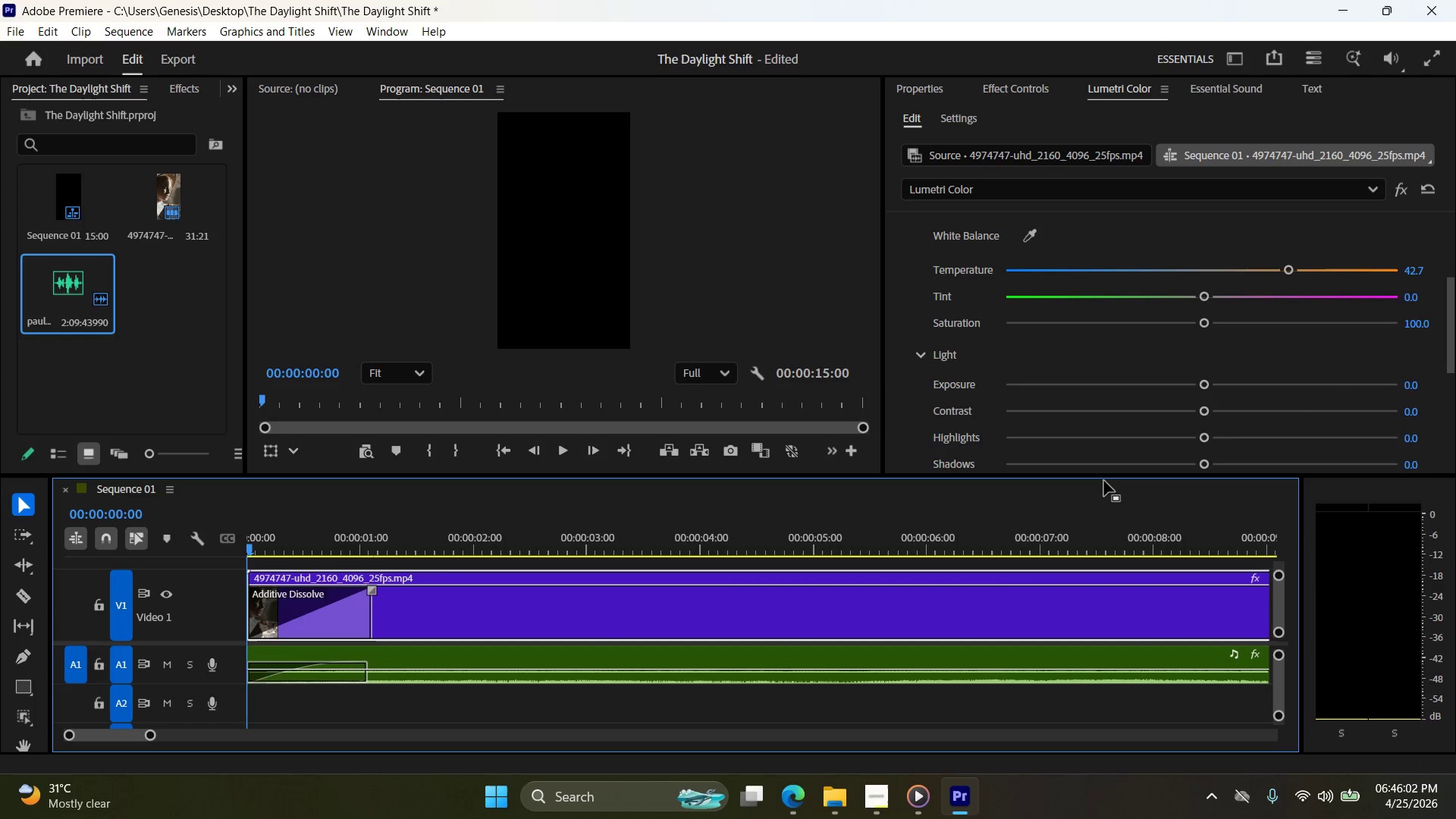 
left_click_drag(start_coordinate=[1106, 477], to_coordinate=[1098, 561])
 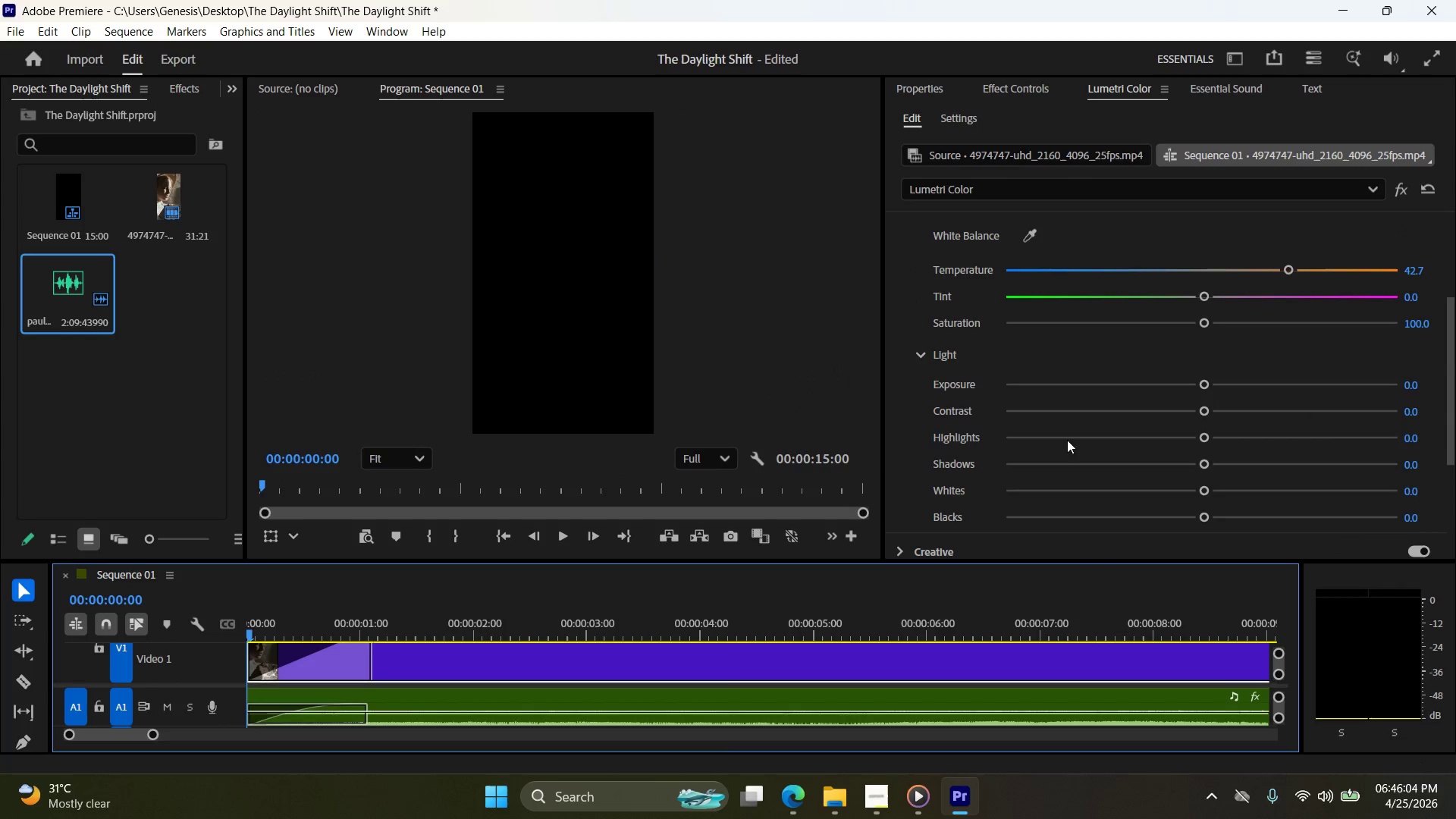 
key(Meta+Shift+S)
 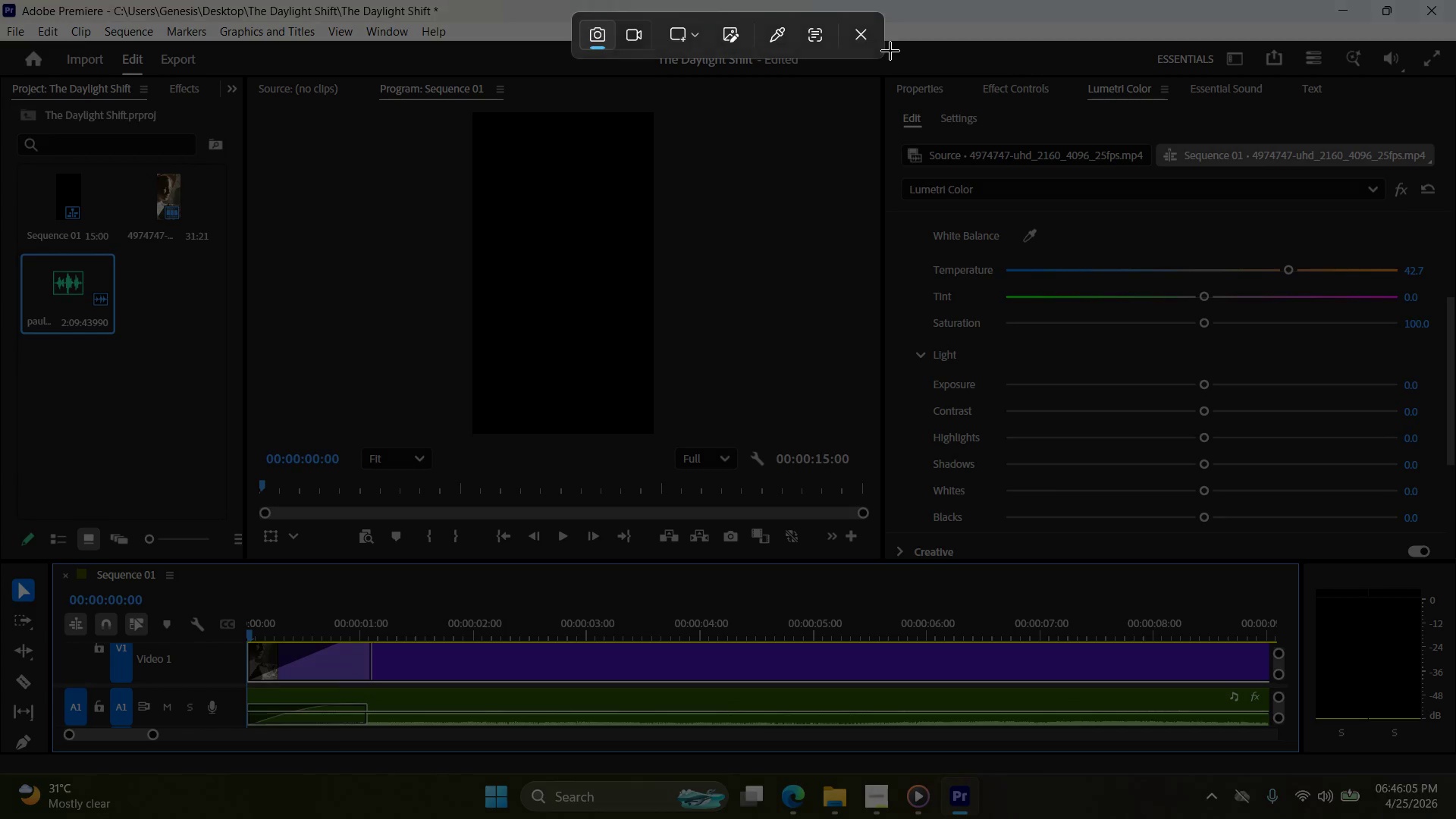 
left_click_drag(start_coordinate=[891, 53], to_coordinate=[1455, 564])
 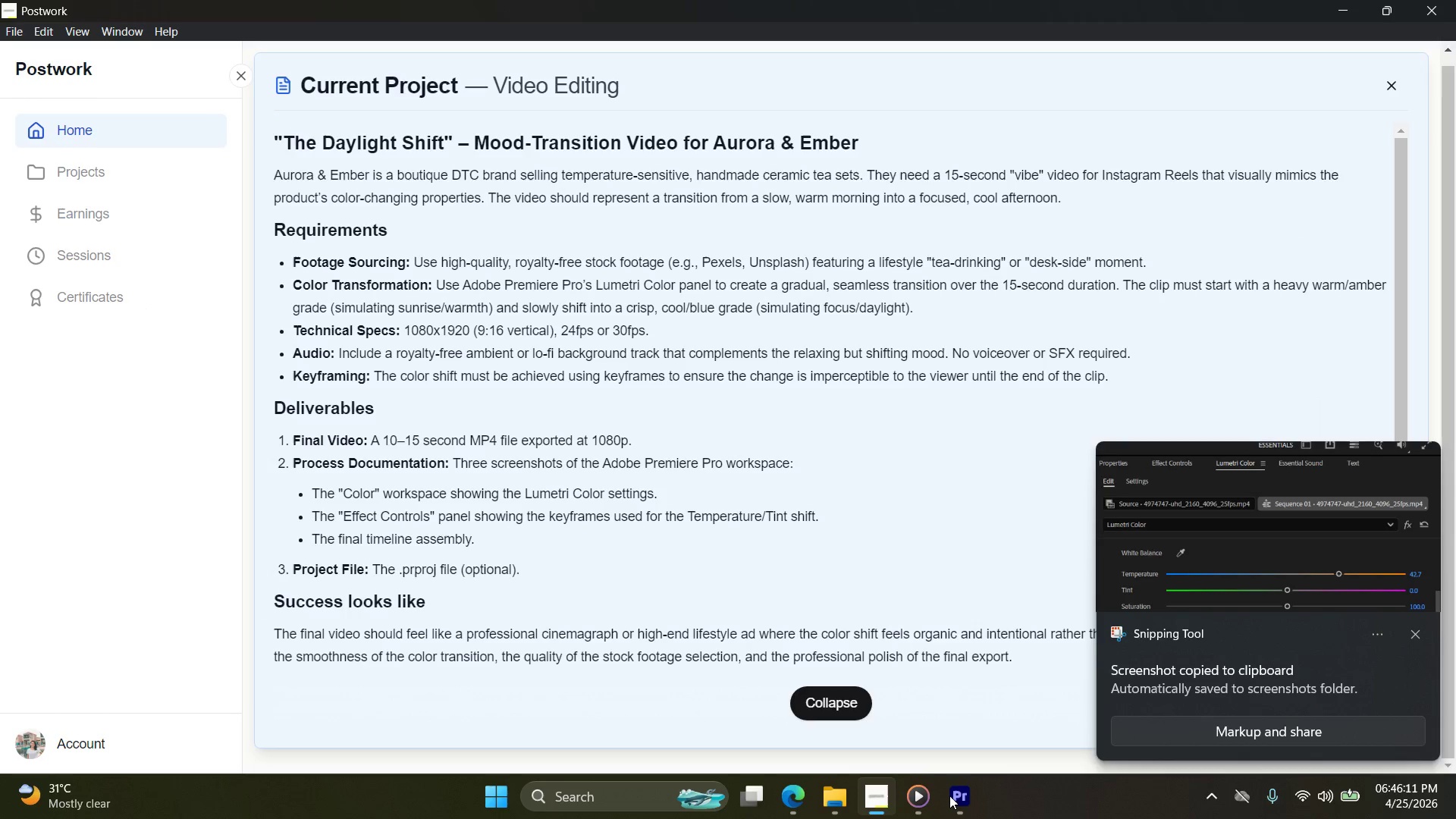 
left_click([949, 795])
 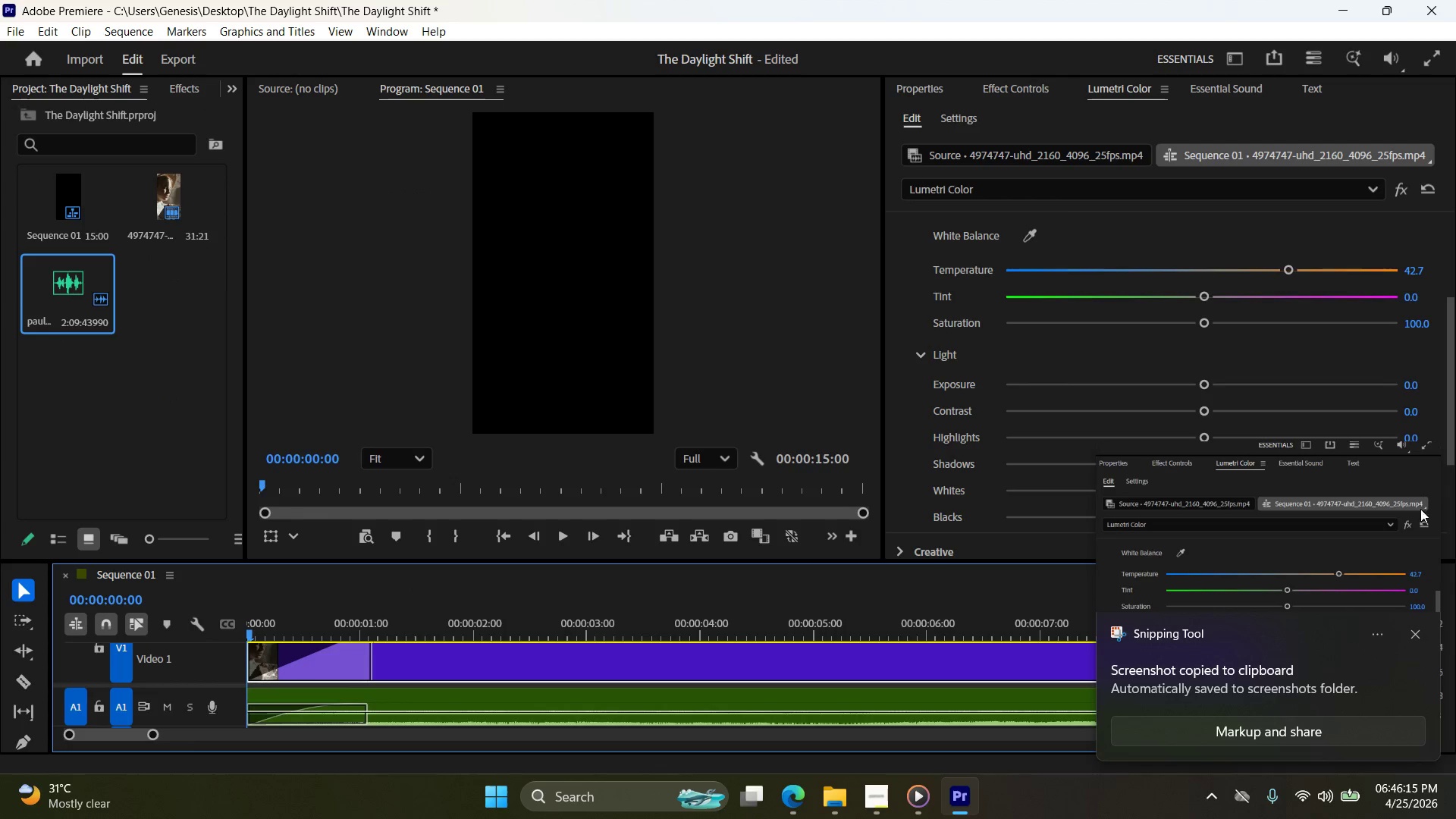 
left_click([944, 584])
 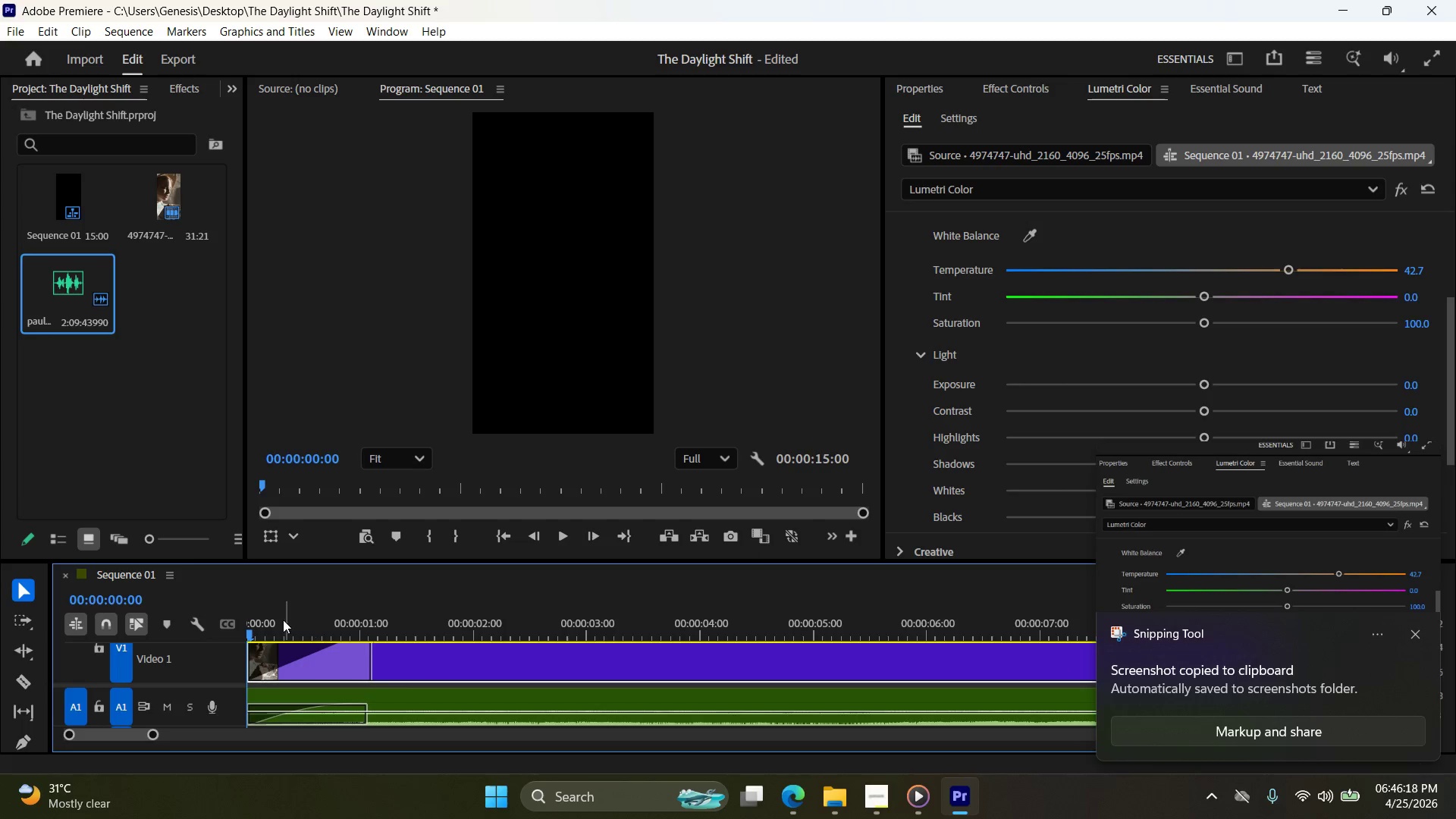 
left_click_drag(start_coordinate=[247, 632], to_coordinate=[706, 663])
 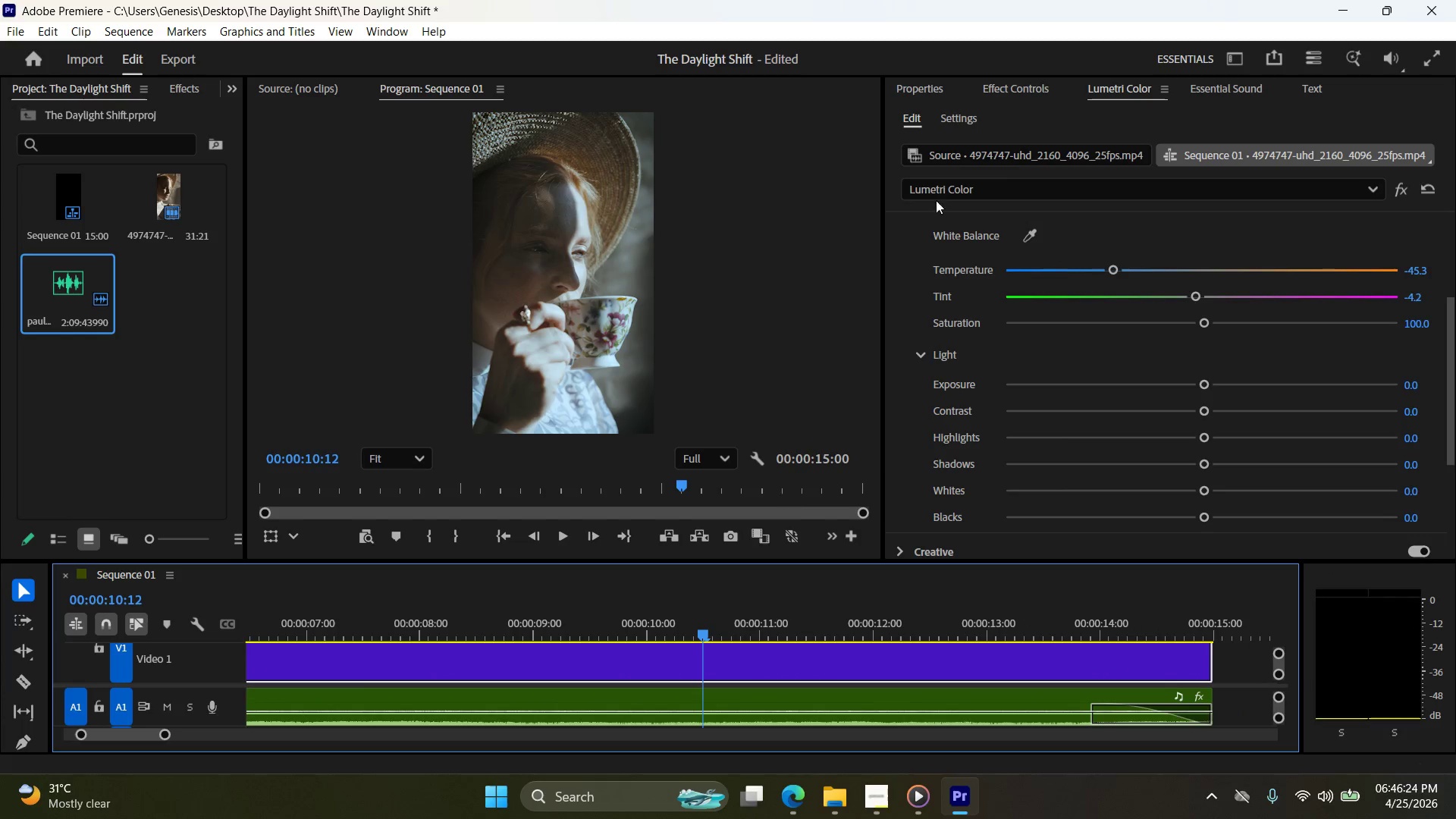 
key(Meta+Shift+S)
 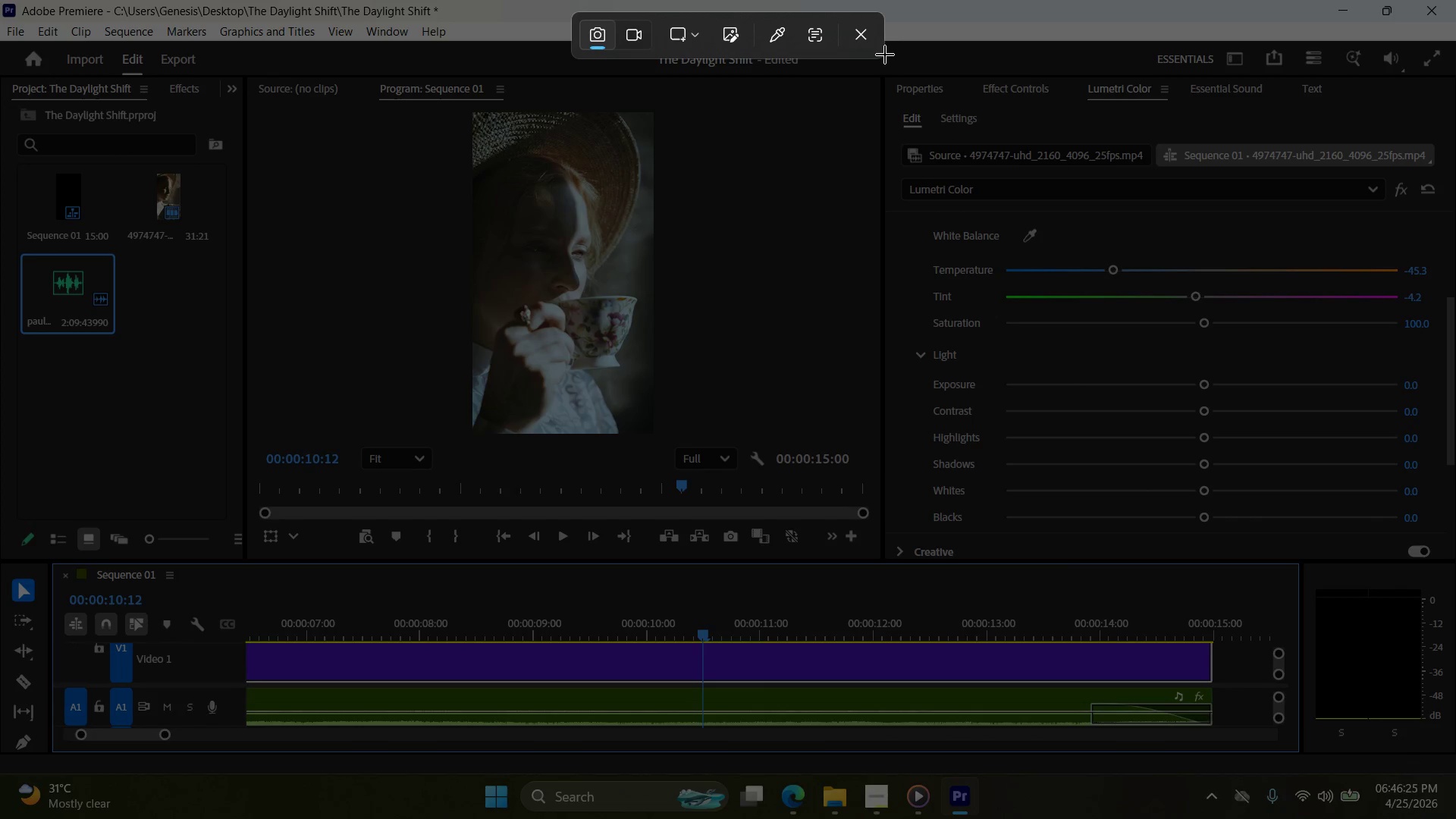 
left_click_drag(start_coordinate=[889, 69], to_coordinate=[1455, 569])
 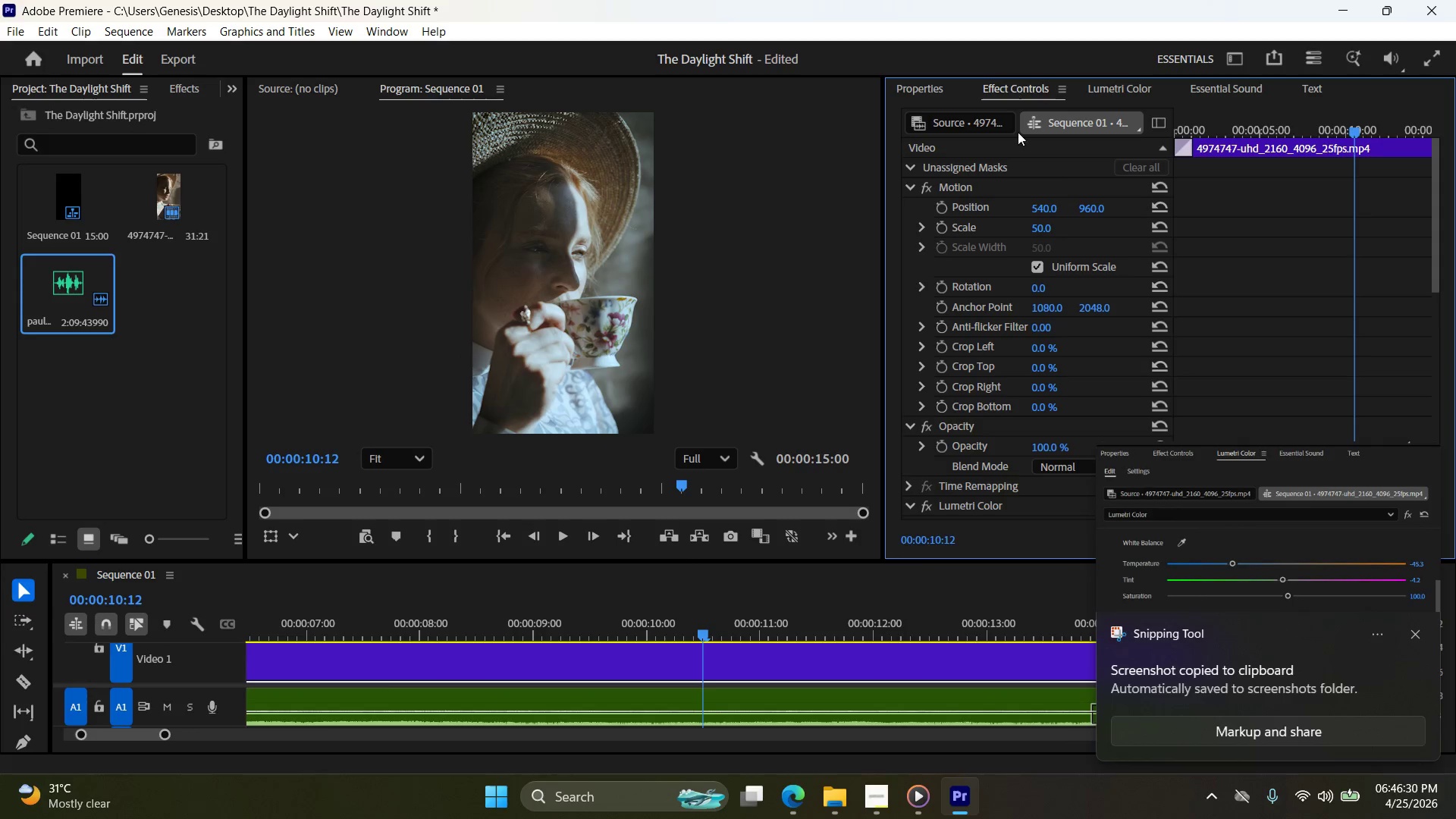 
scroll: coordinate [1078, 314], scroll_direction: down, amount: 22.0
 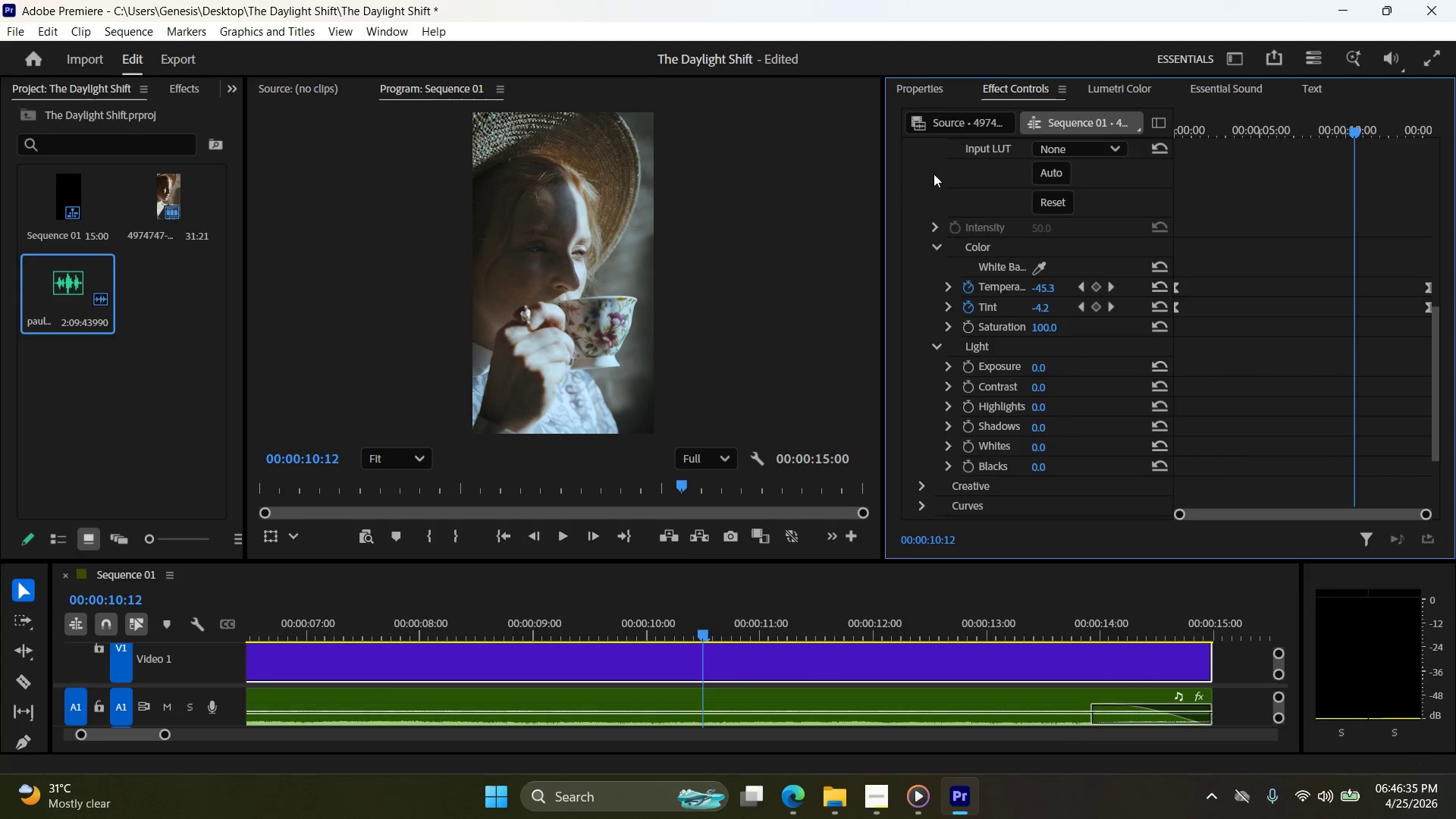 
key(Meta+Shift+S)
 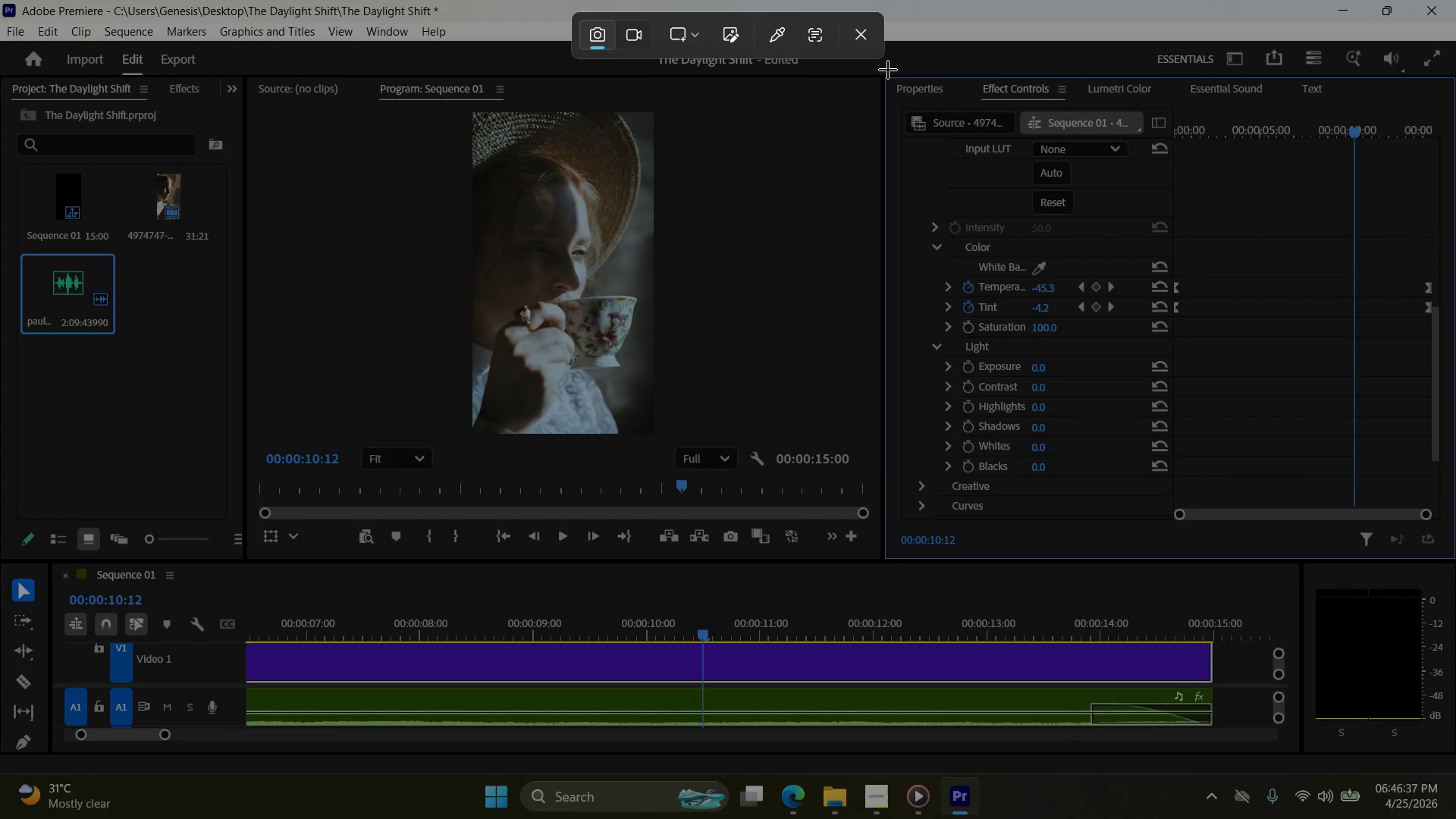 
left_click_drag(start_coordinate=[888, 72], to_coordinate=[1455, 560])
 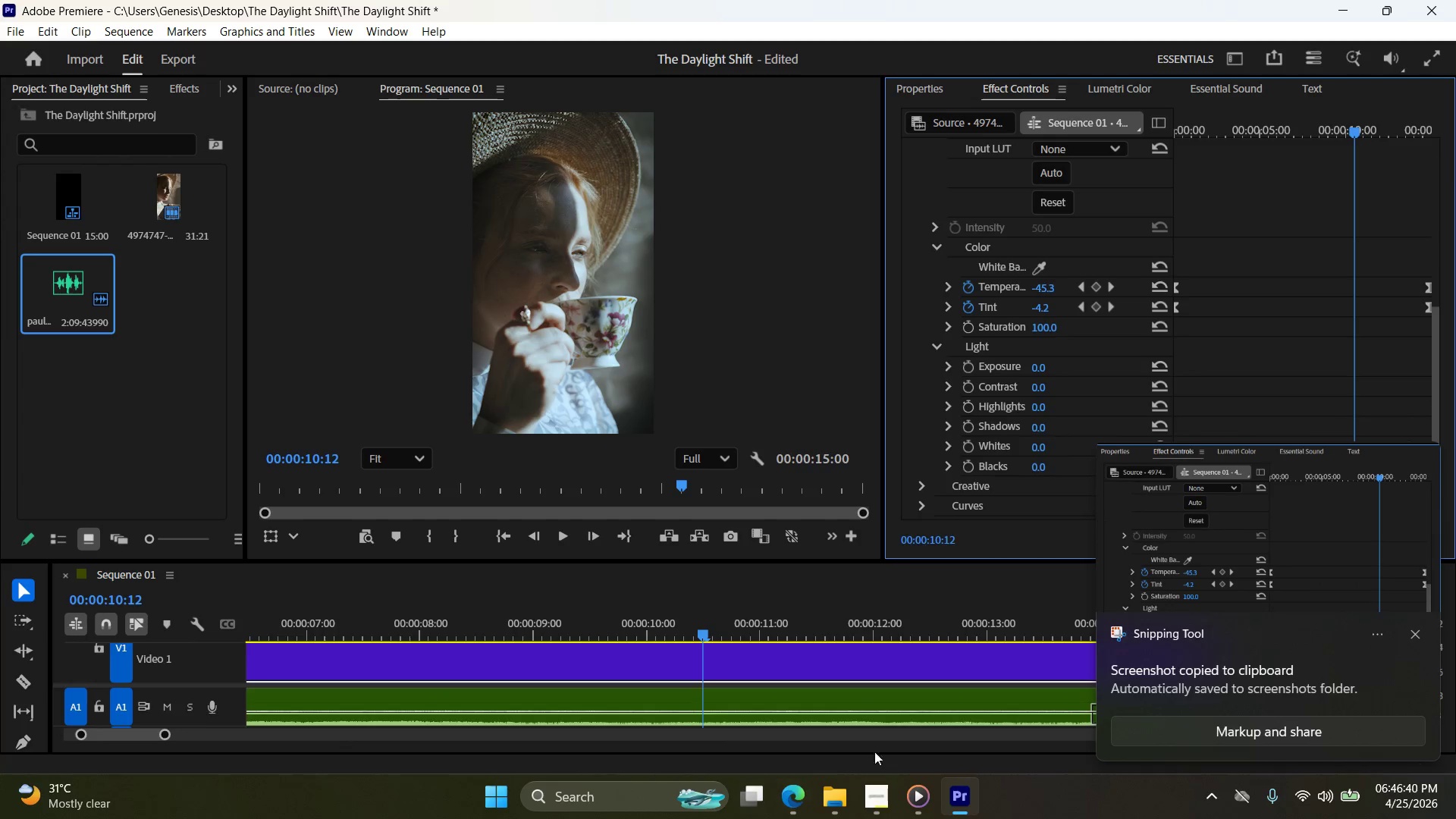 
left_click([883, 792])